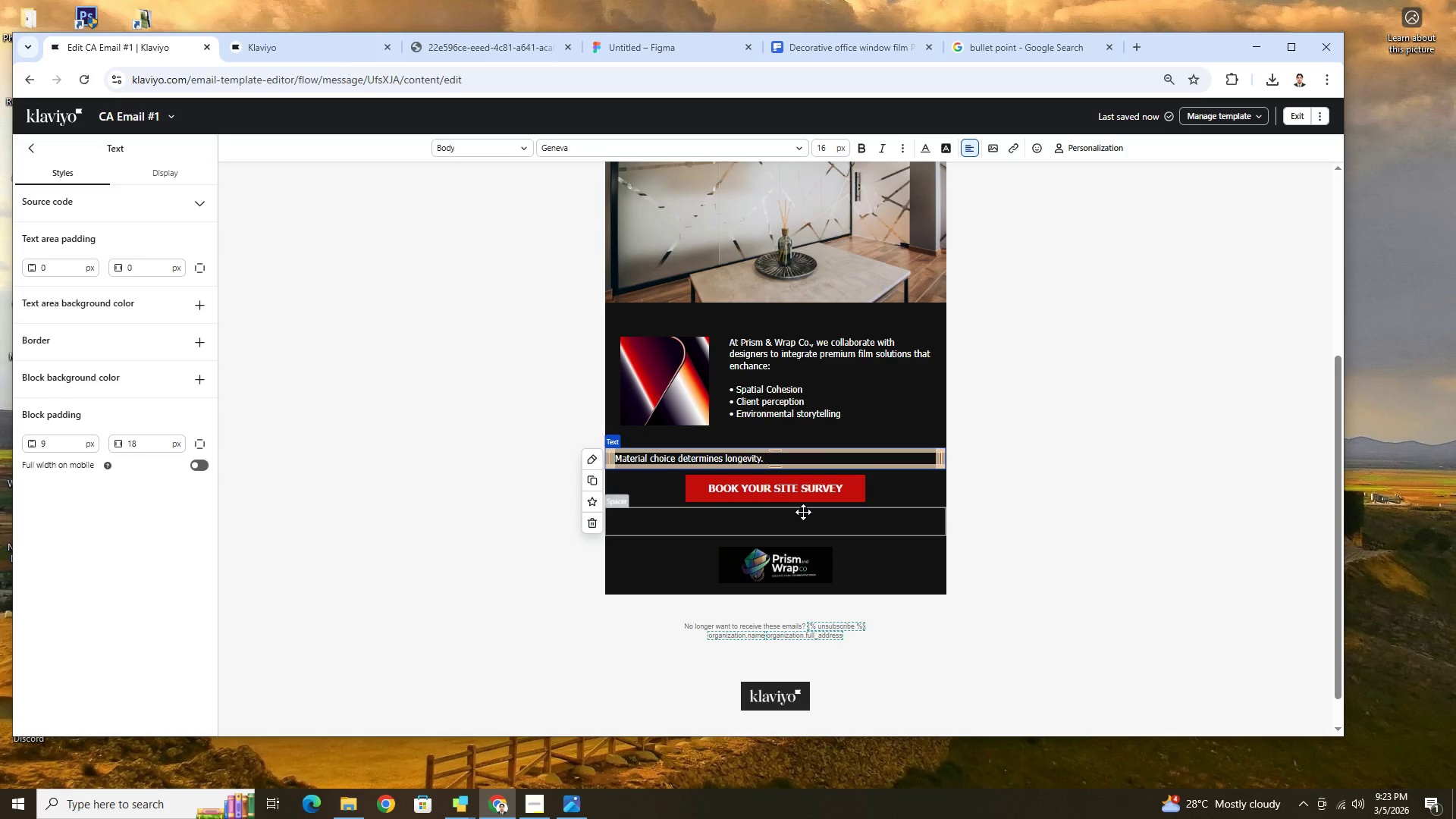 
type( And longevity protects design intent.)
 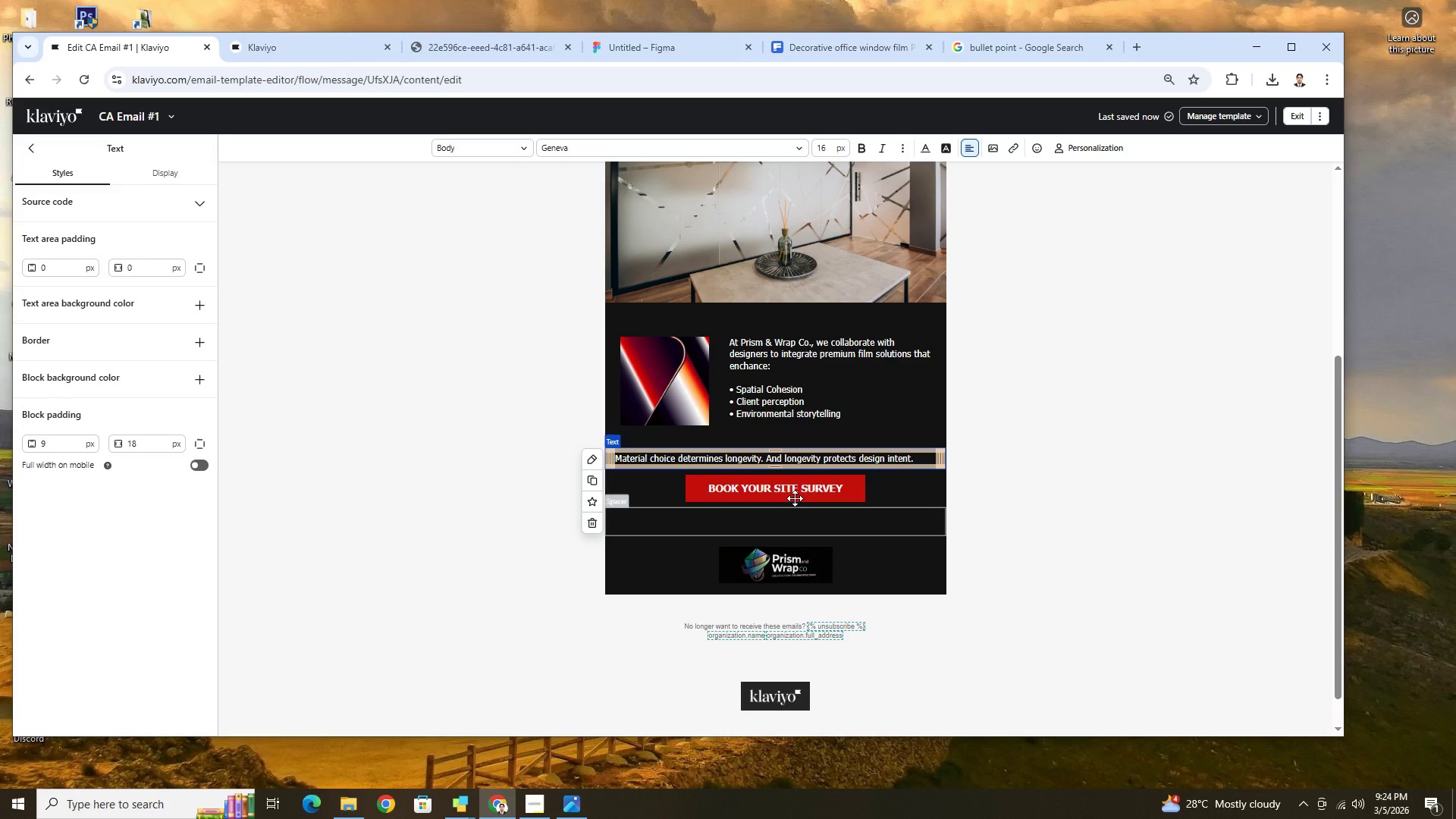 
key(Control+A)
 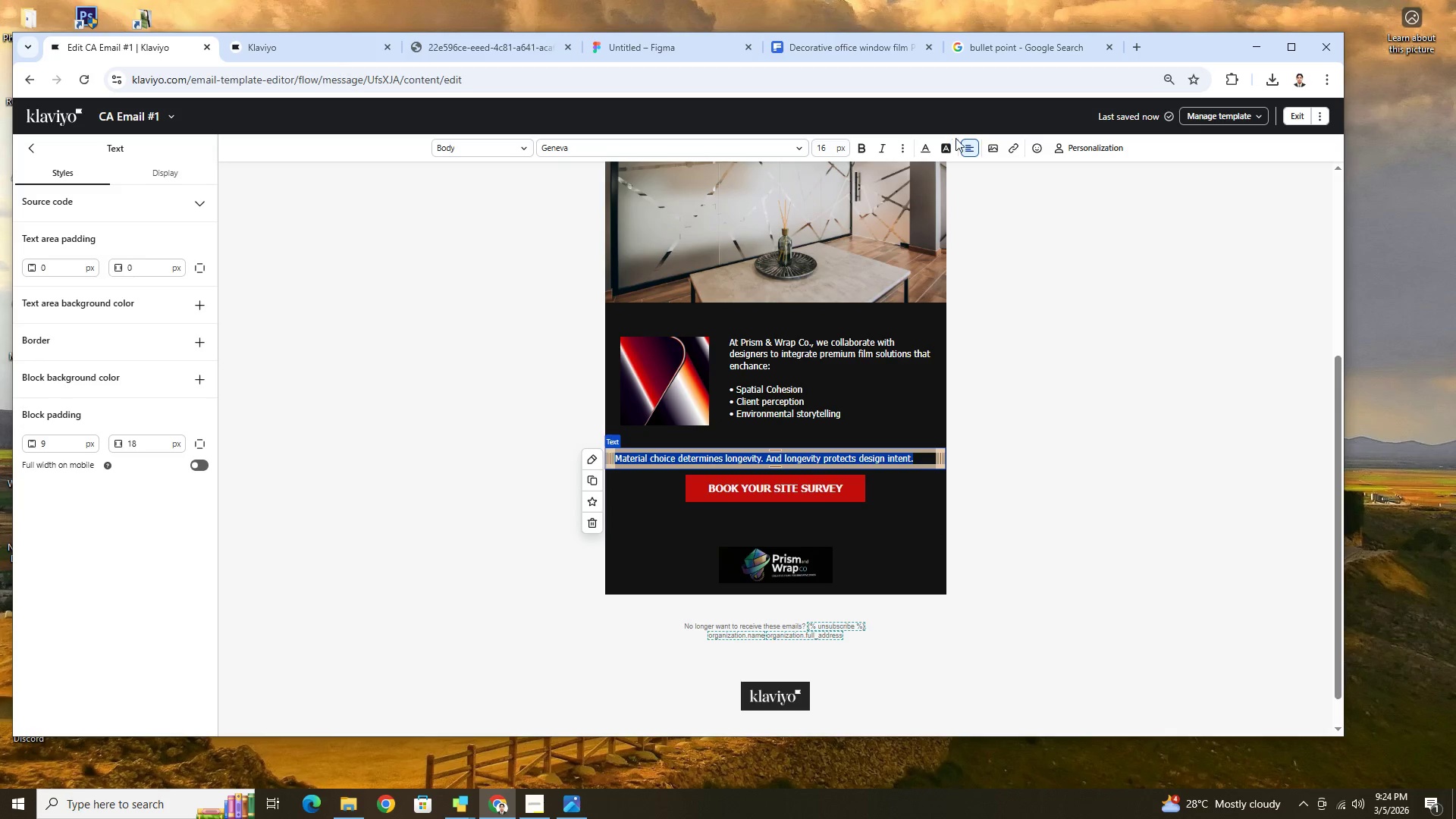 
left_click([962, 141])
 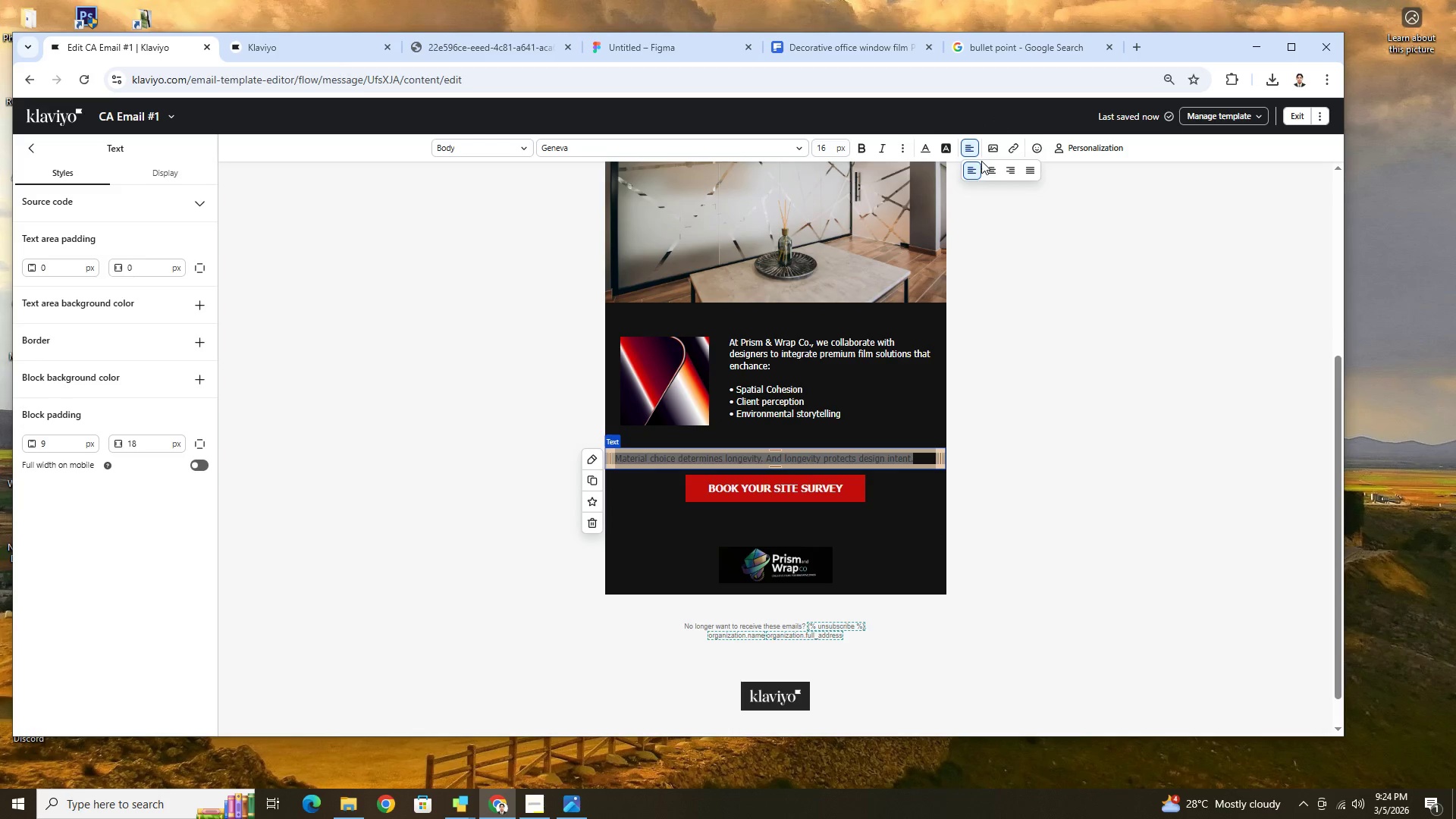 
left_click([991, 165])
 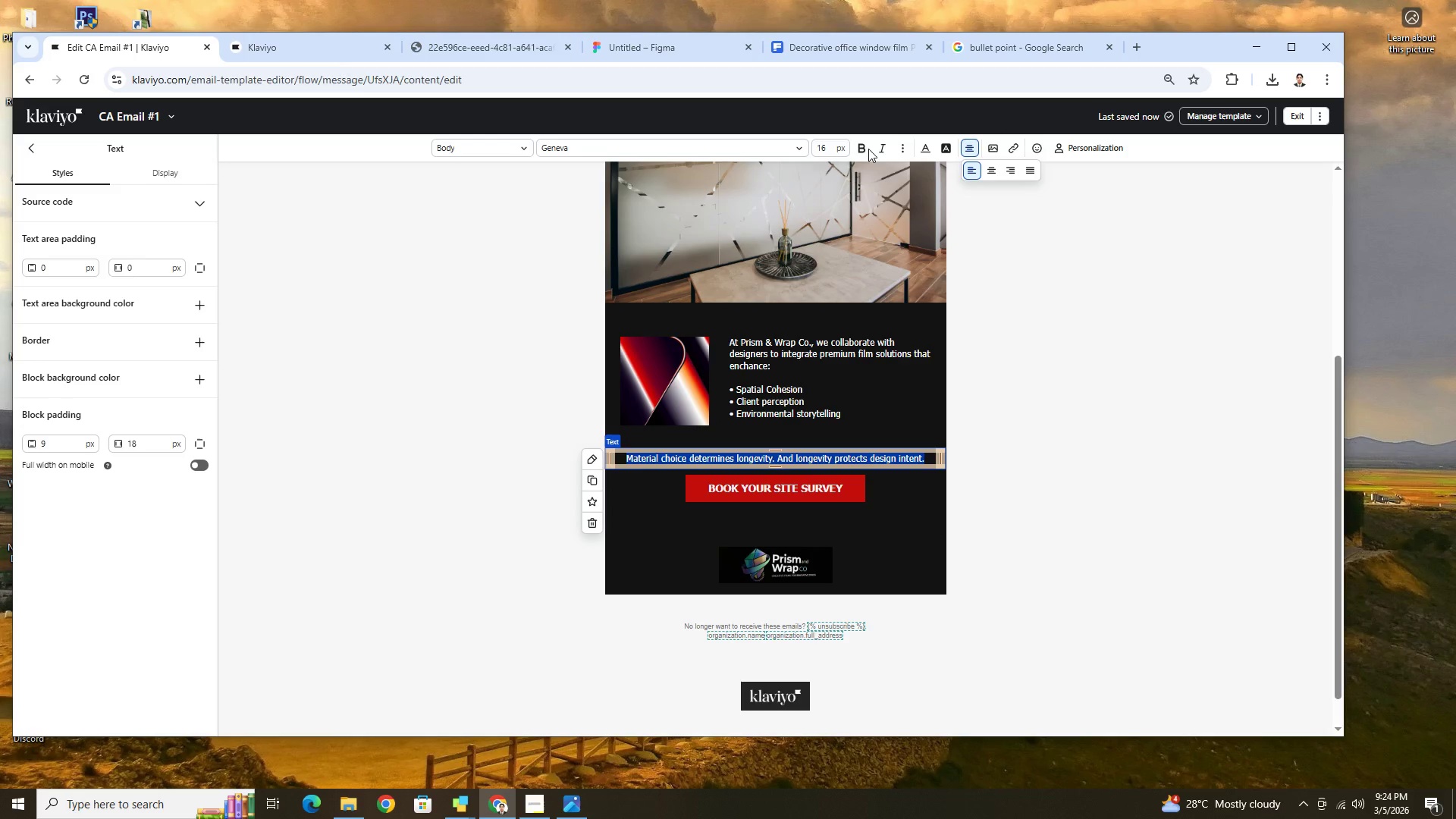 
double_click([827, 149])
 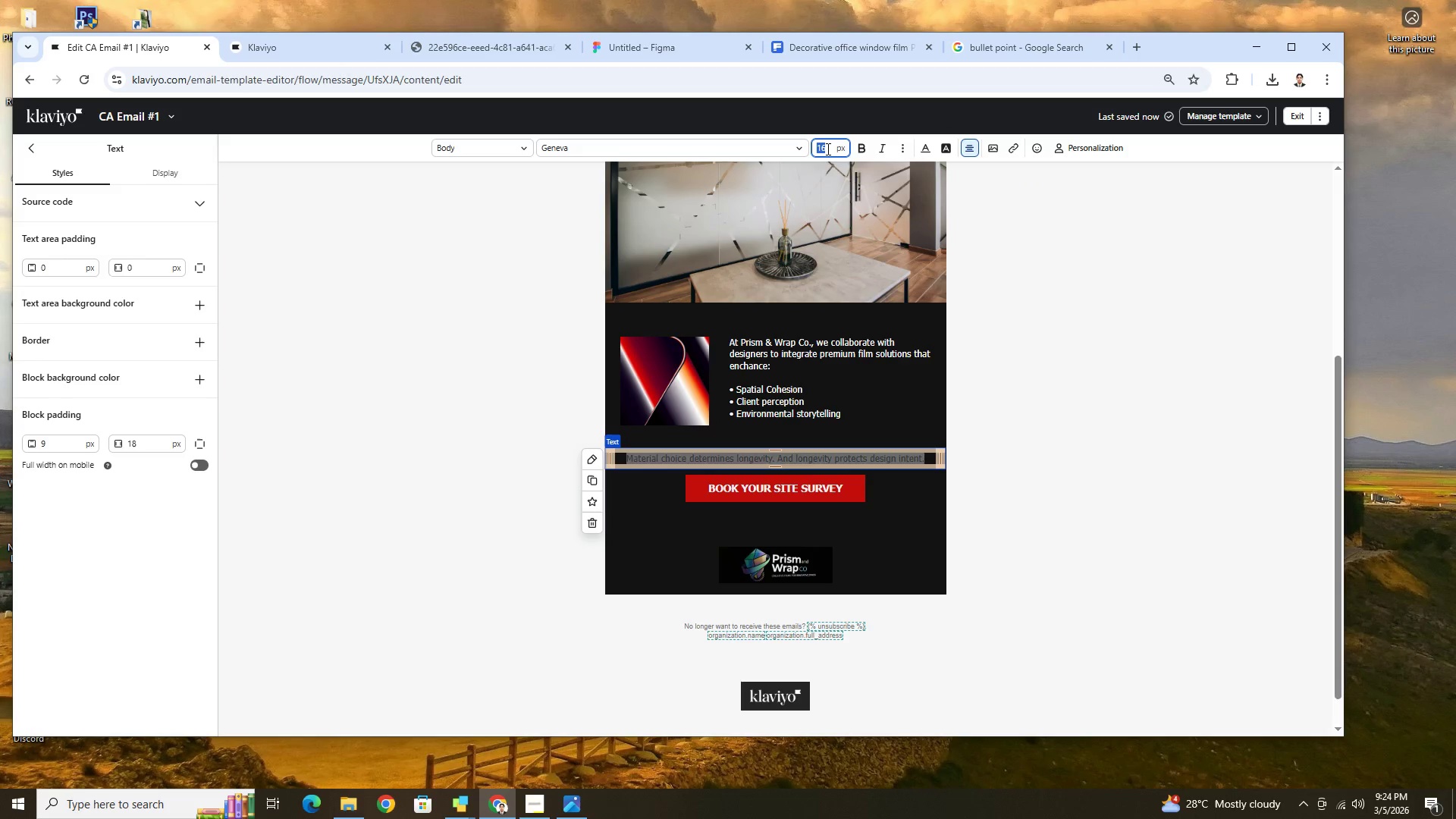 
key(Numpad1)
 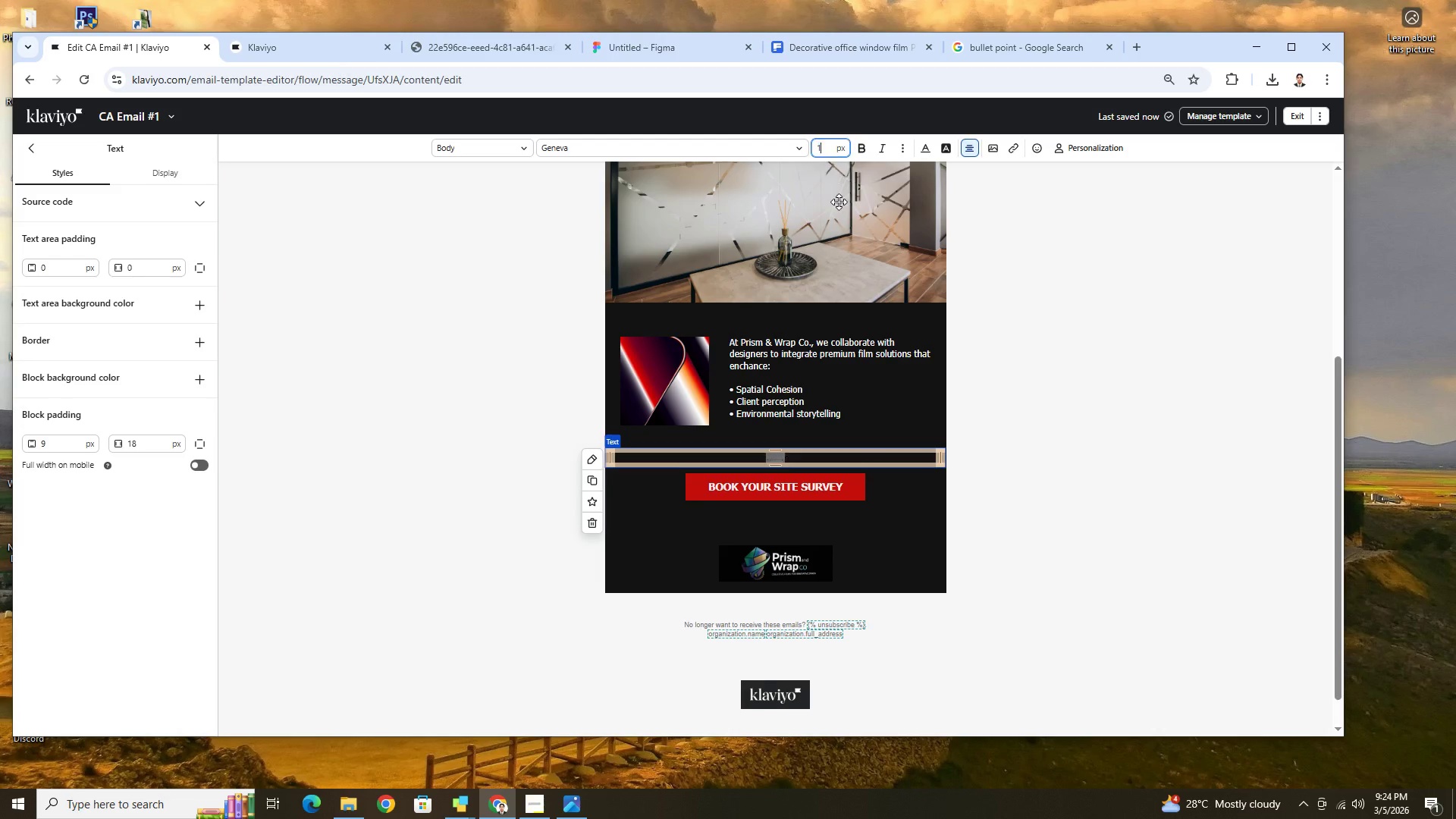 
key(Numpad8)
 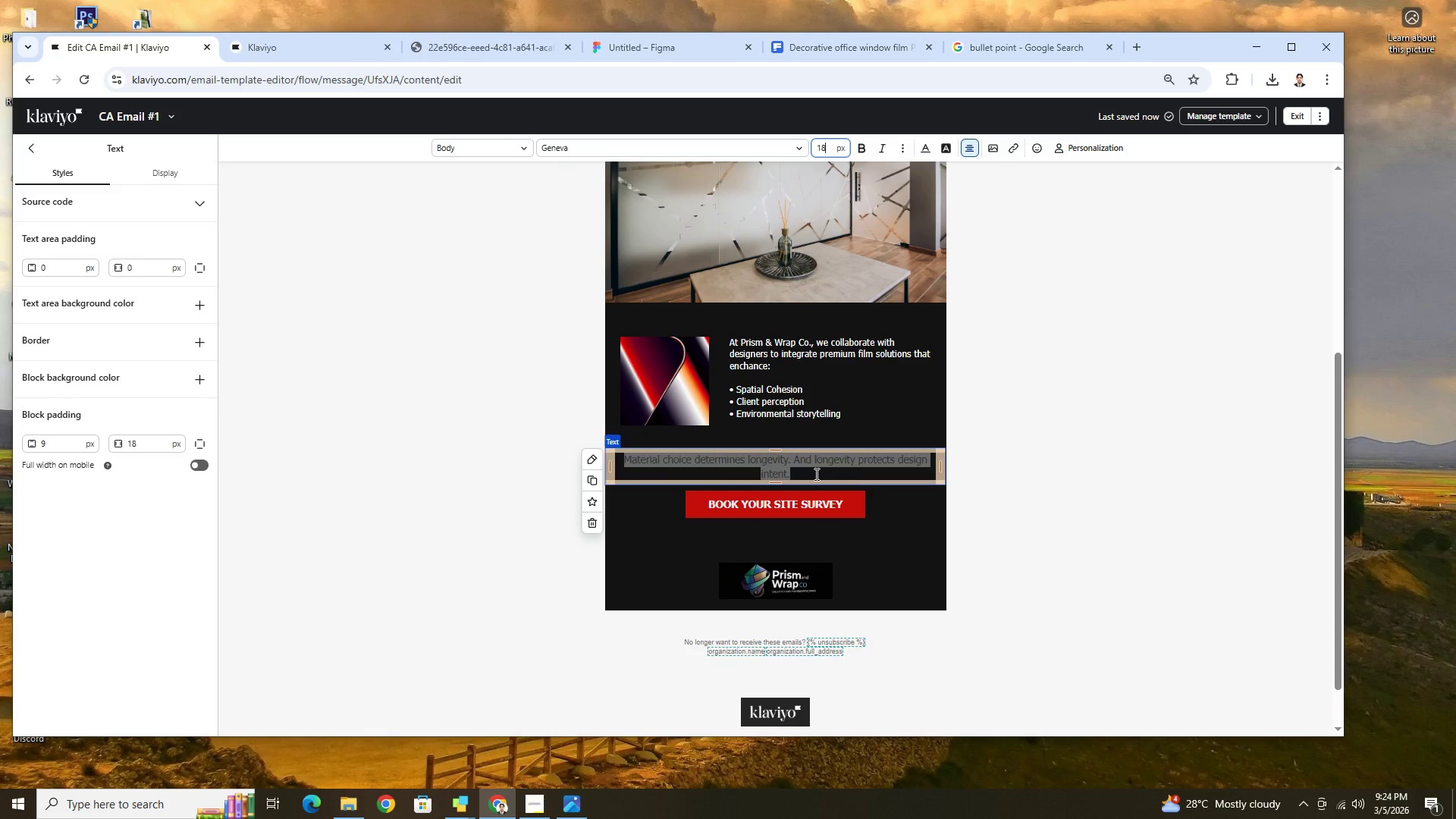 
left_click([812, 475])
 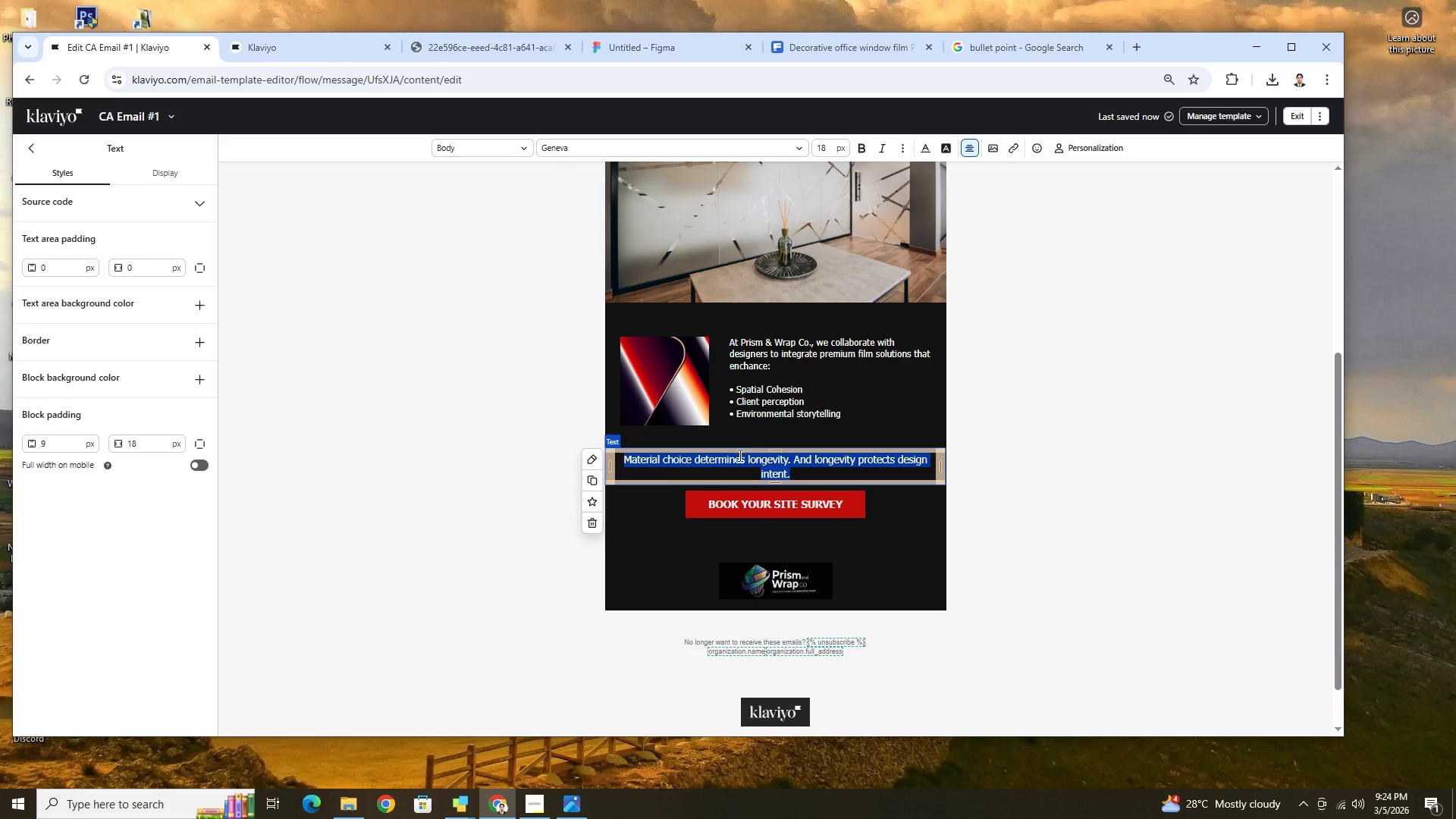 
left_click([744, 457])